 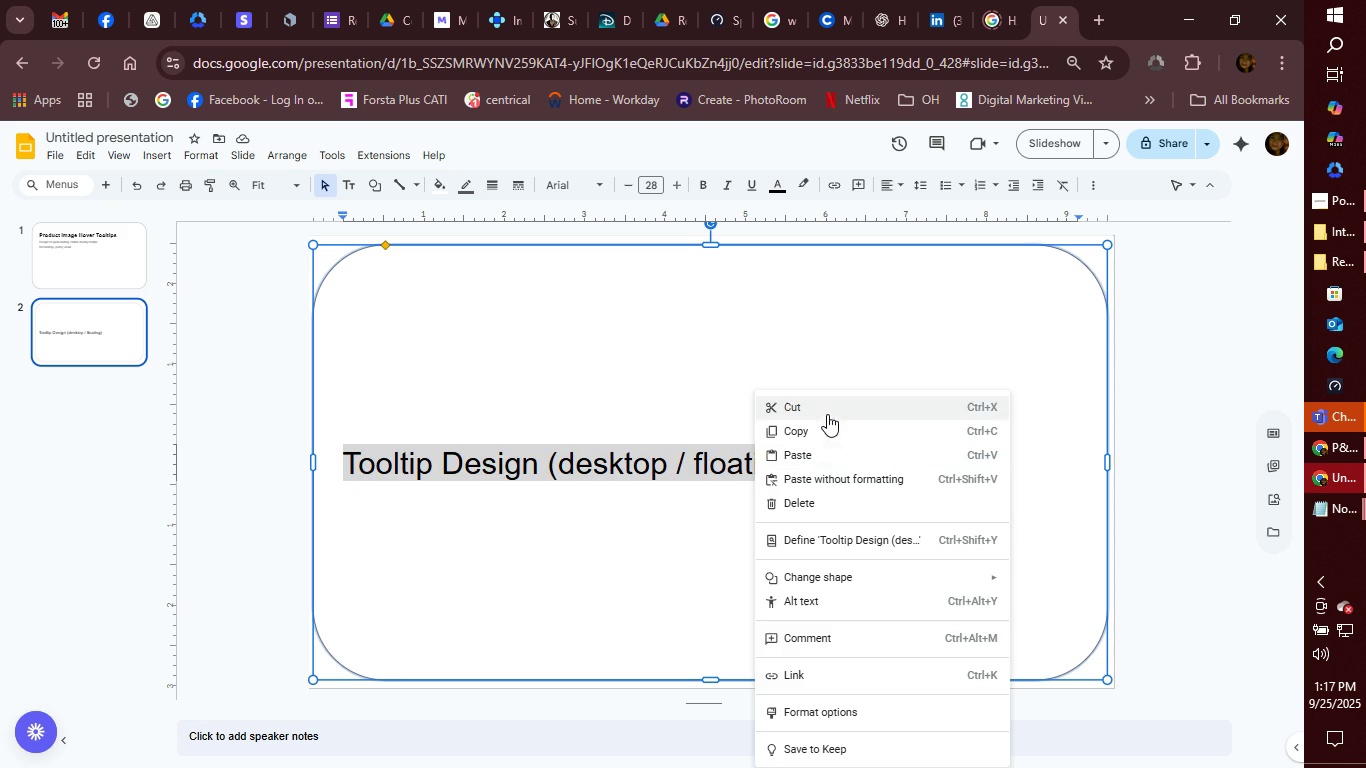 
left_click([885, 710])
 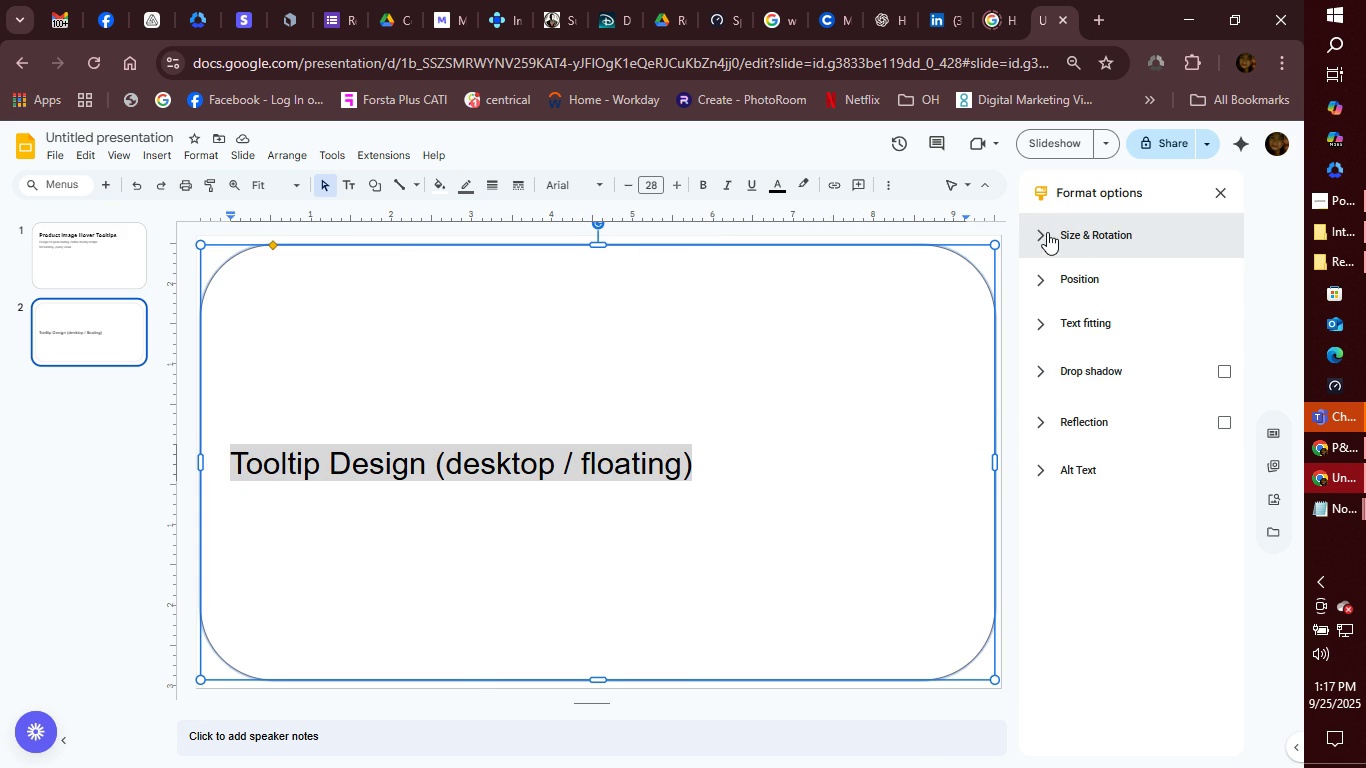 
left_click([1046, 278])
 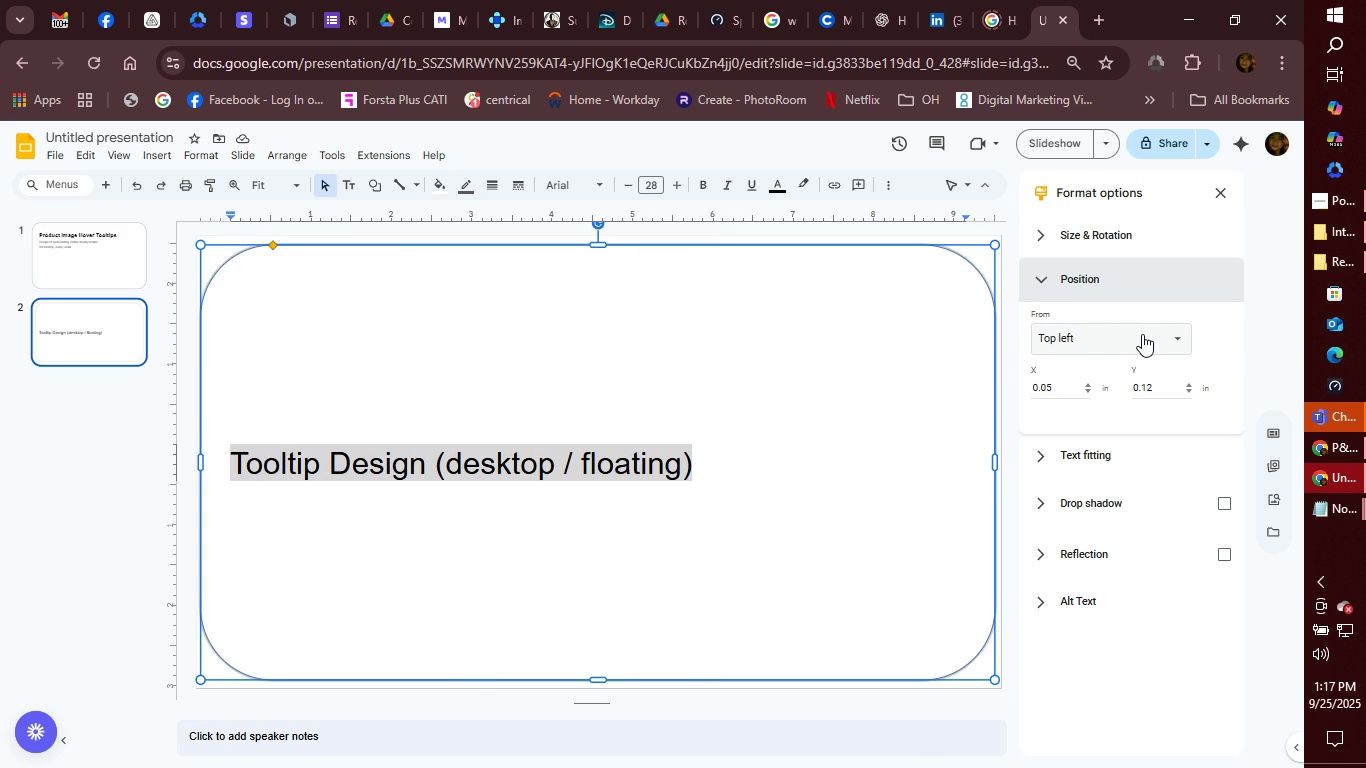 
left_click([1154, 334])
 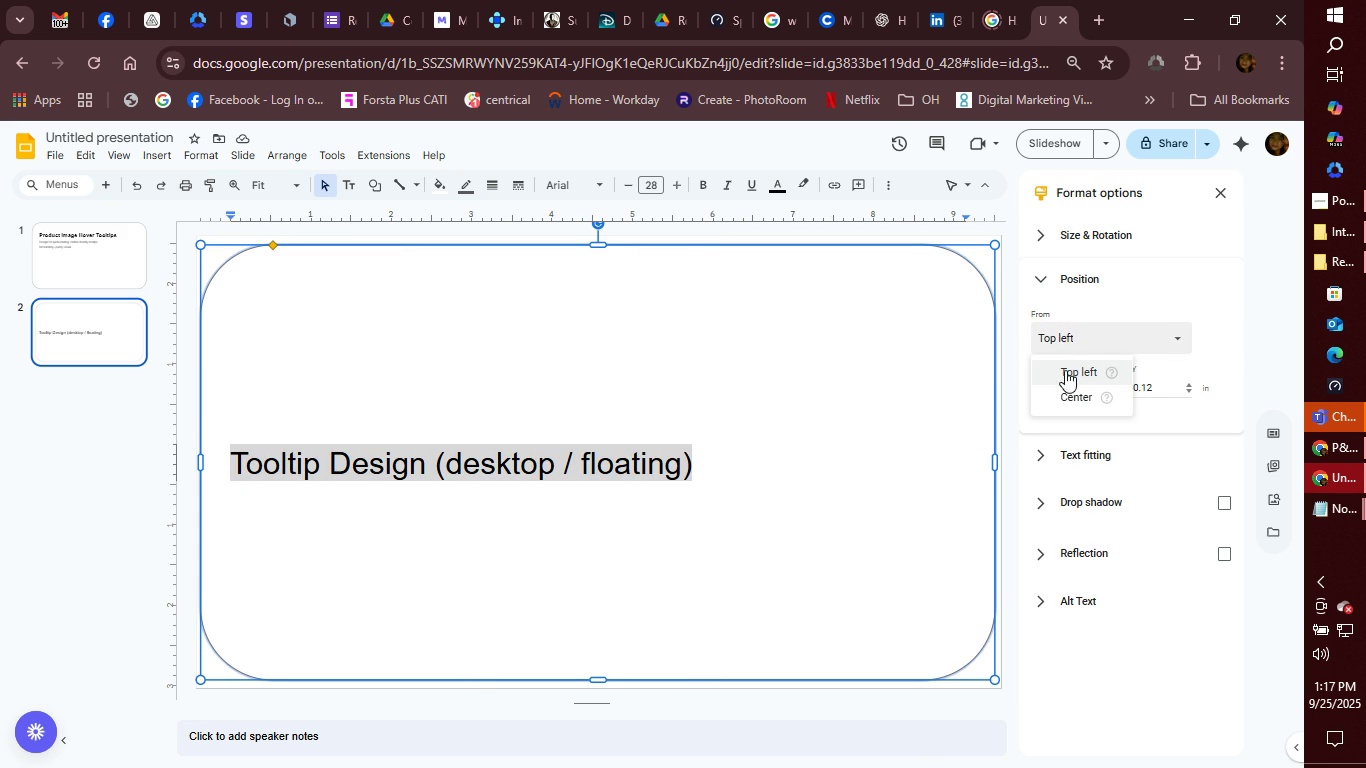 
left_click([1065, 370])
 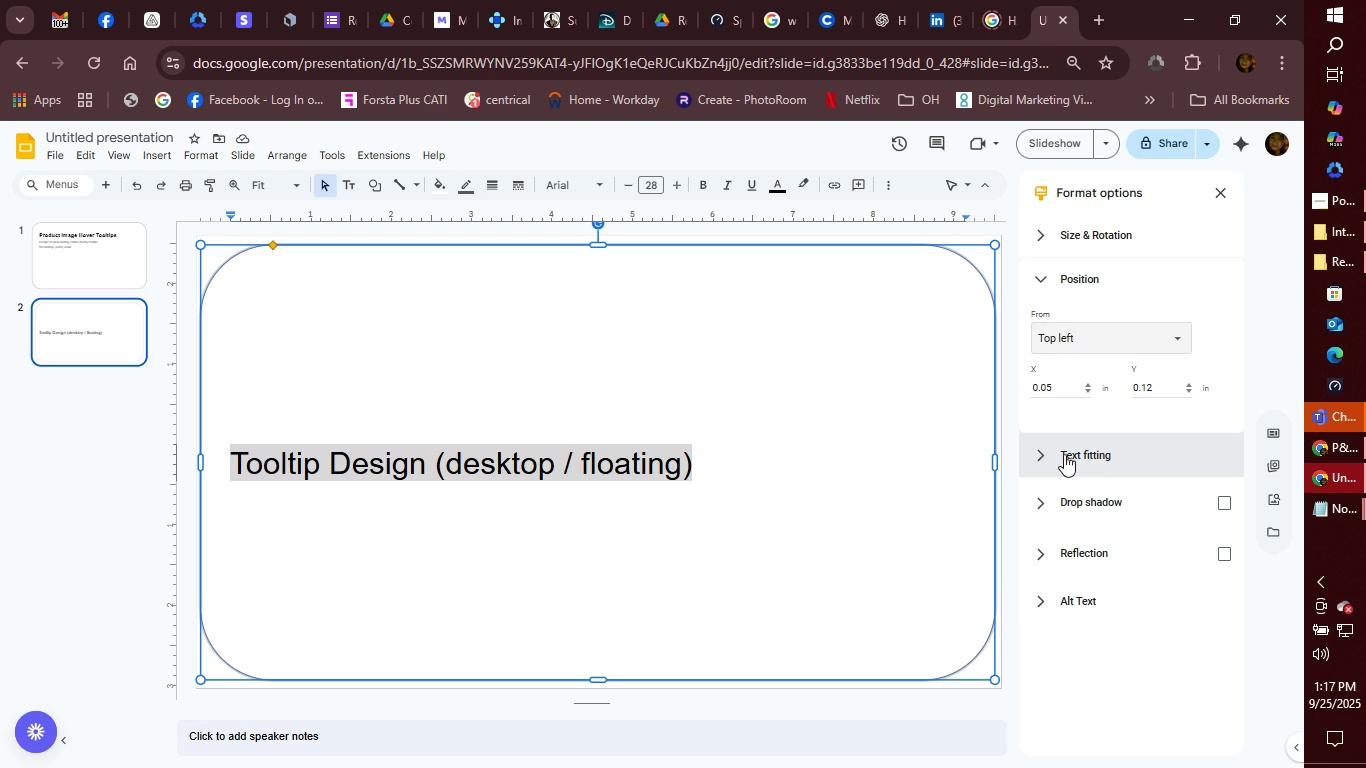 
left_click([1036, 455])
 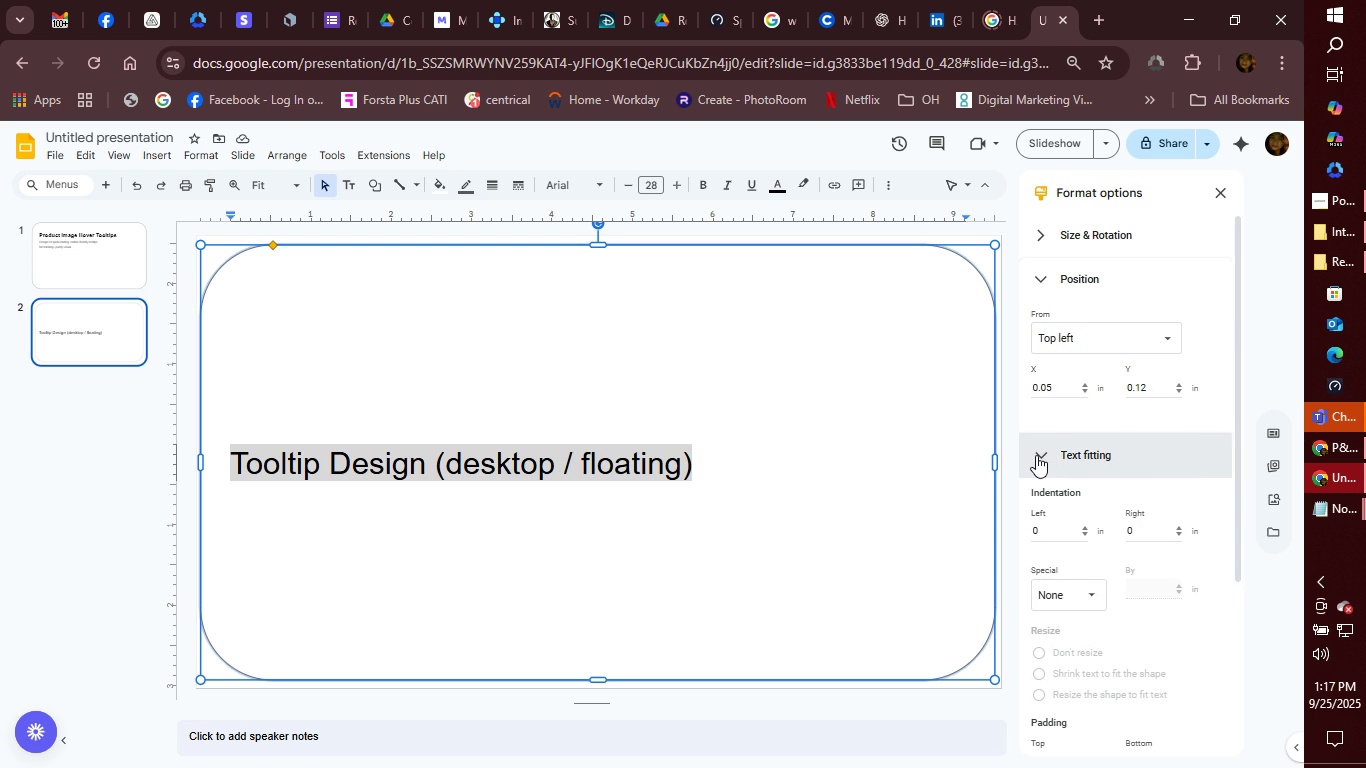 
left_click([1036, 455])
 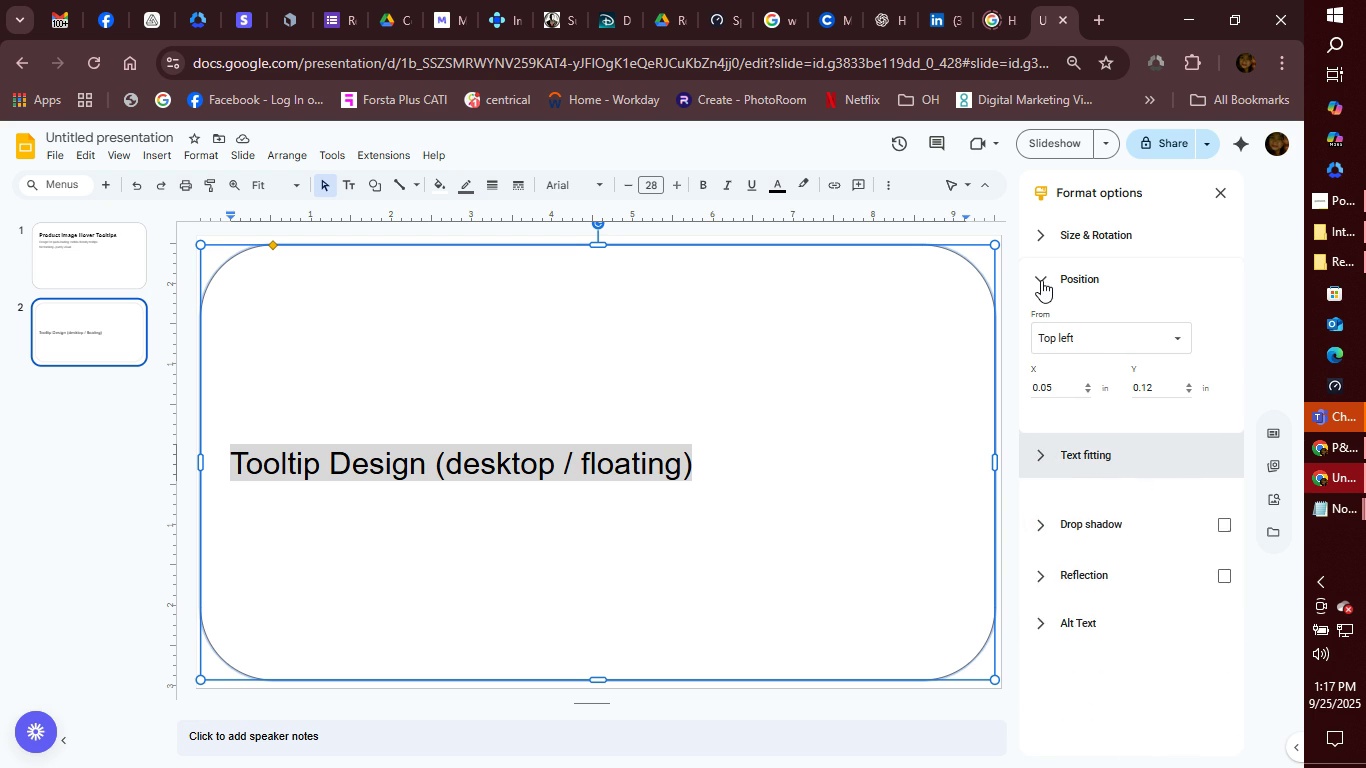 
left_click([1041, 280])
 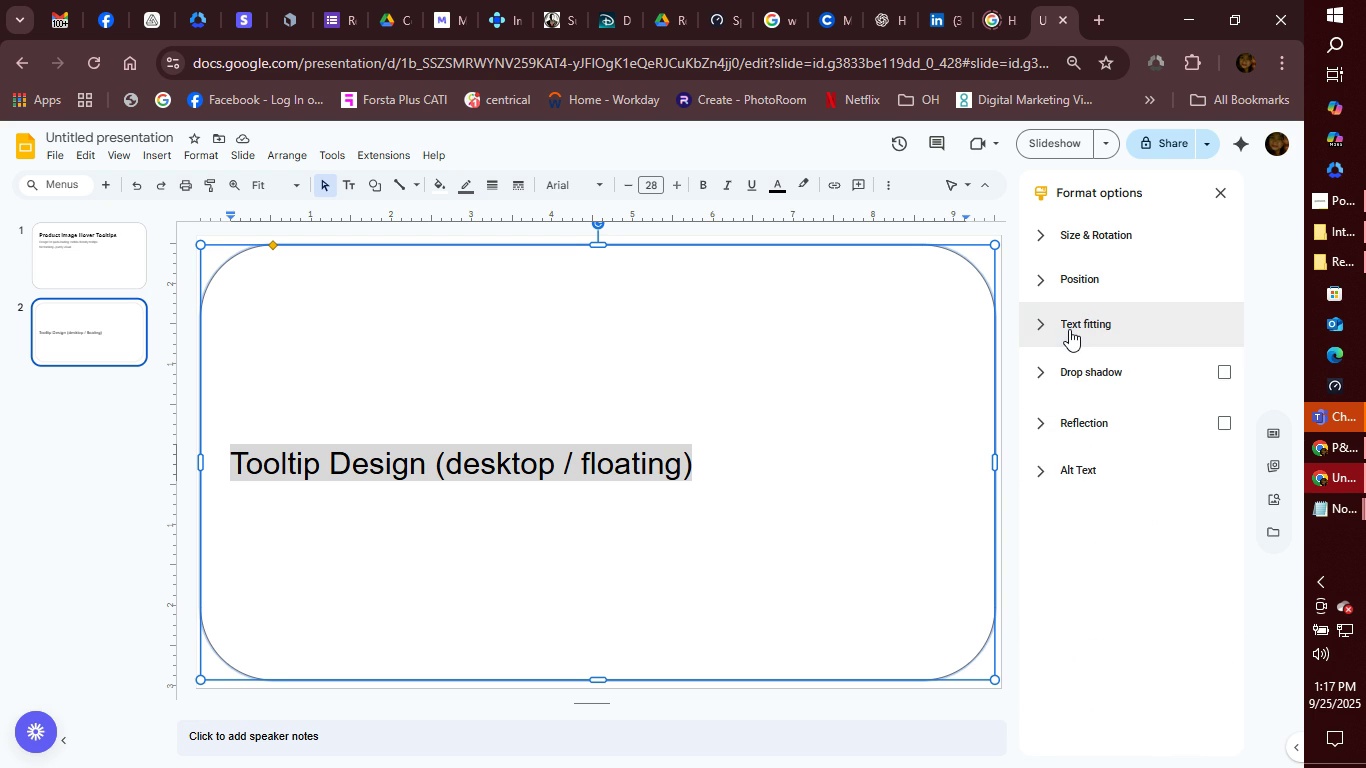 
left_click([1069, 329])
 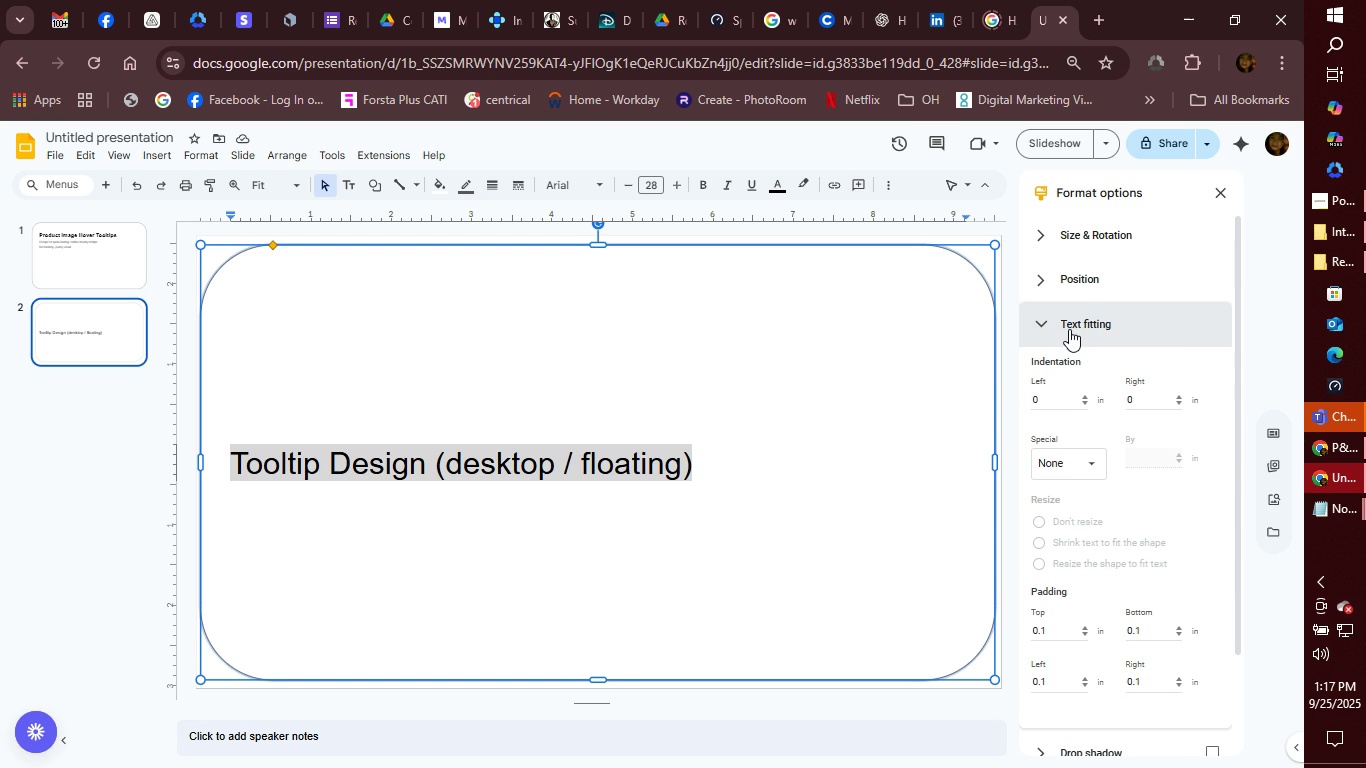 
left_click([1069, 329])
 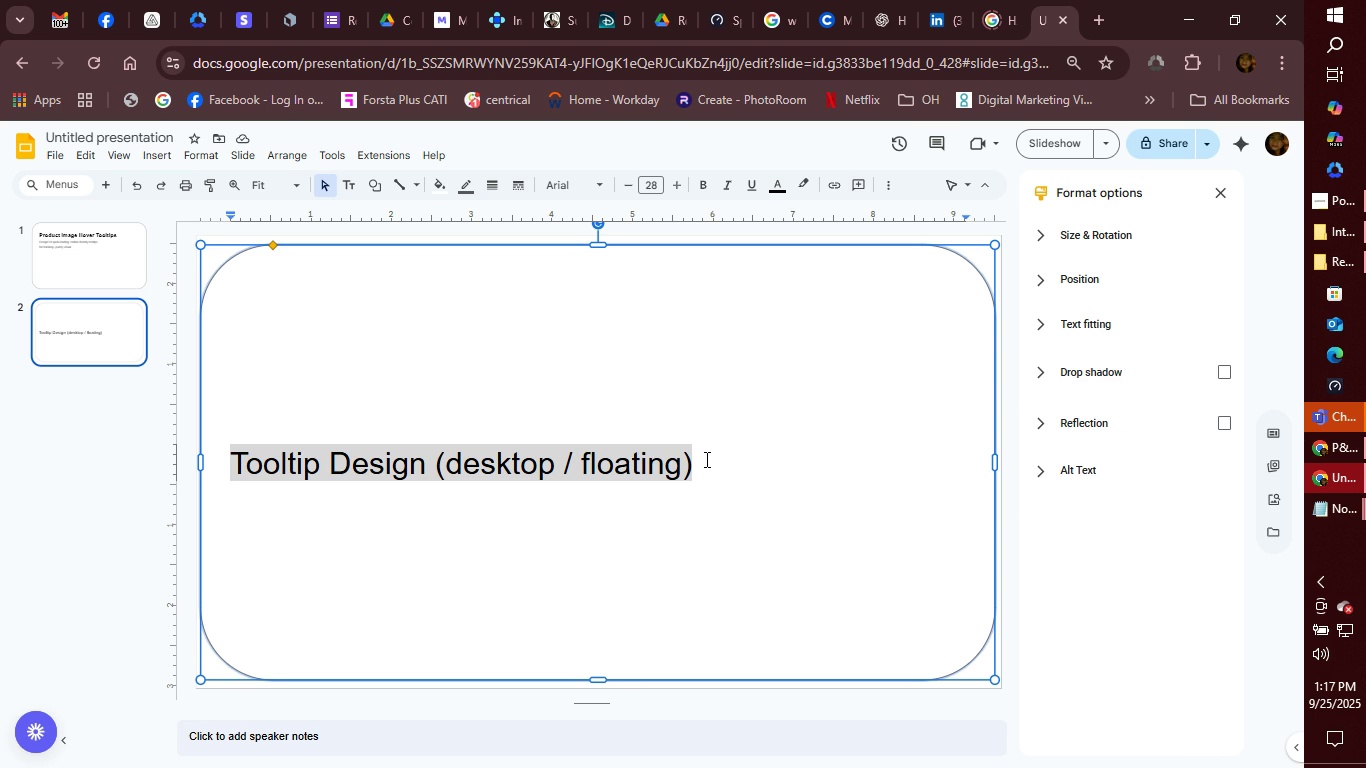 
wait(6.24)
 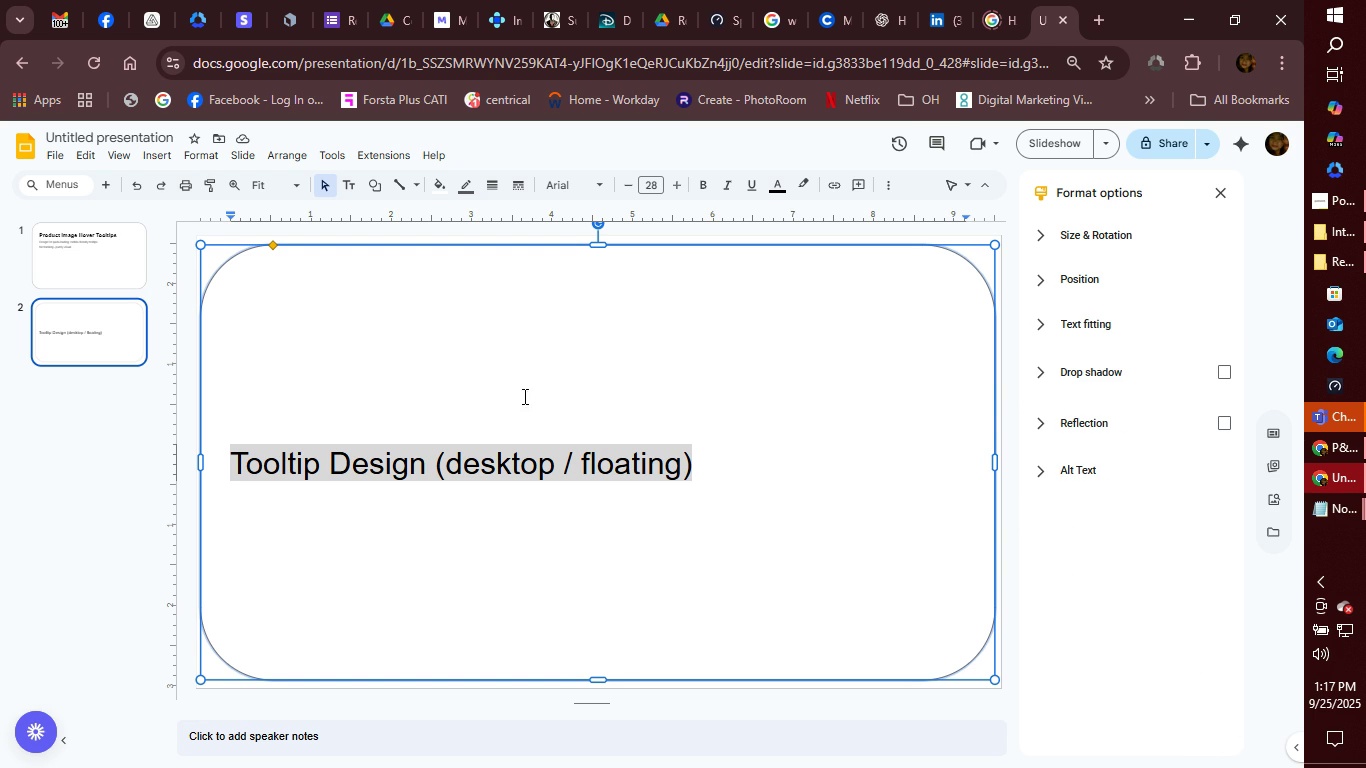 
left_click([701, 462])